 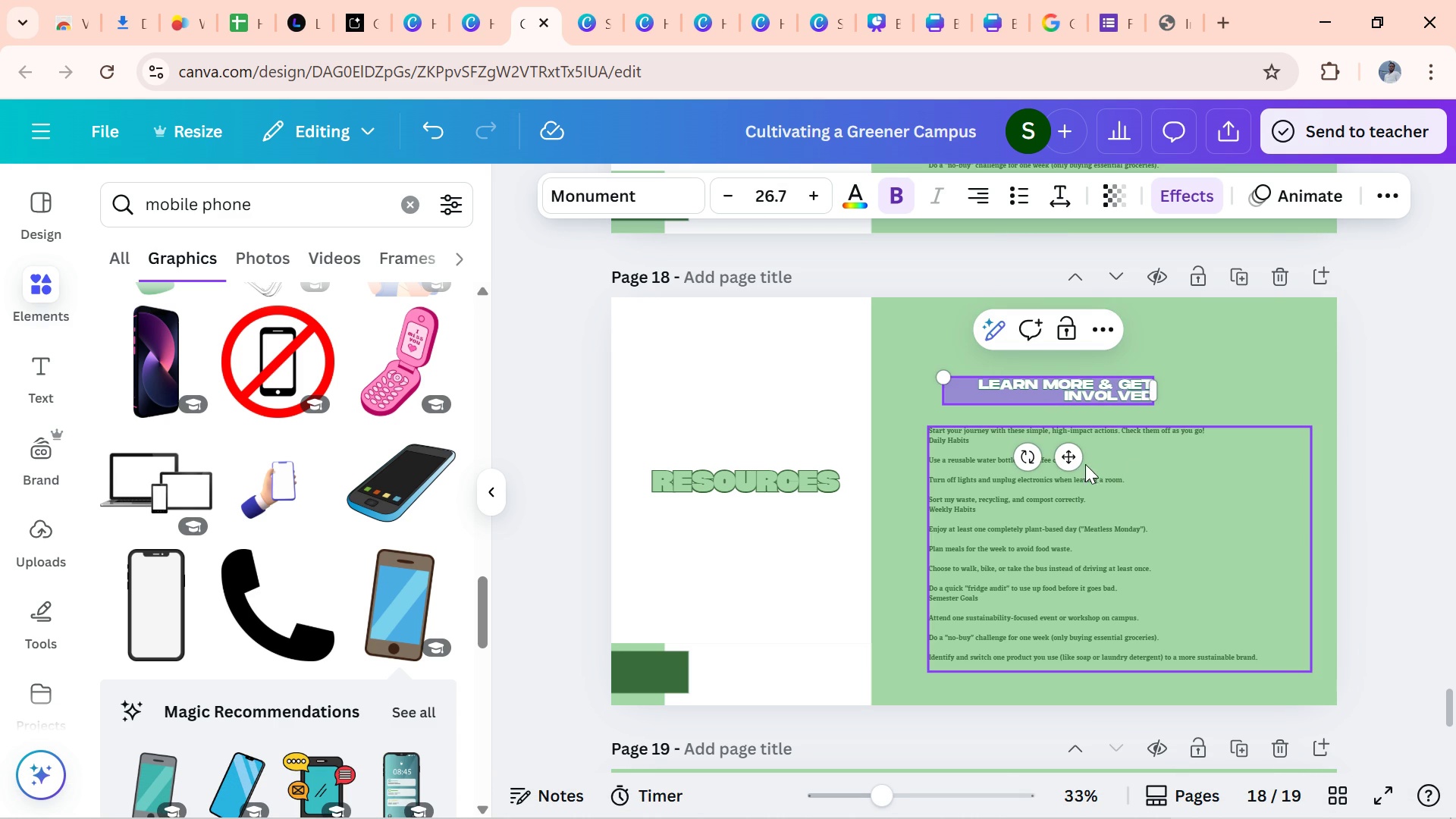 
left_click([1122, 454])
 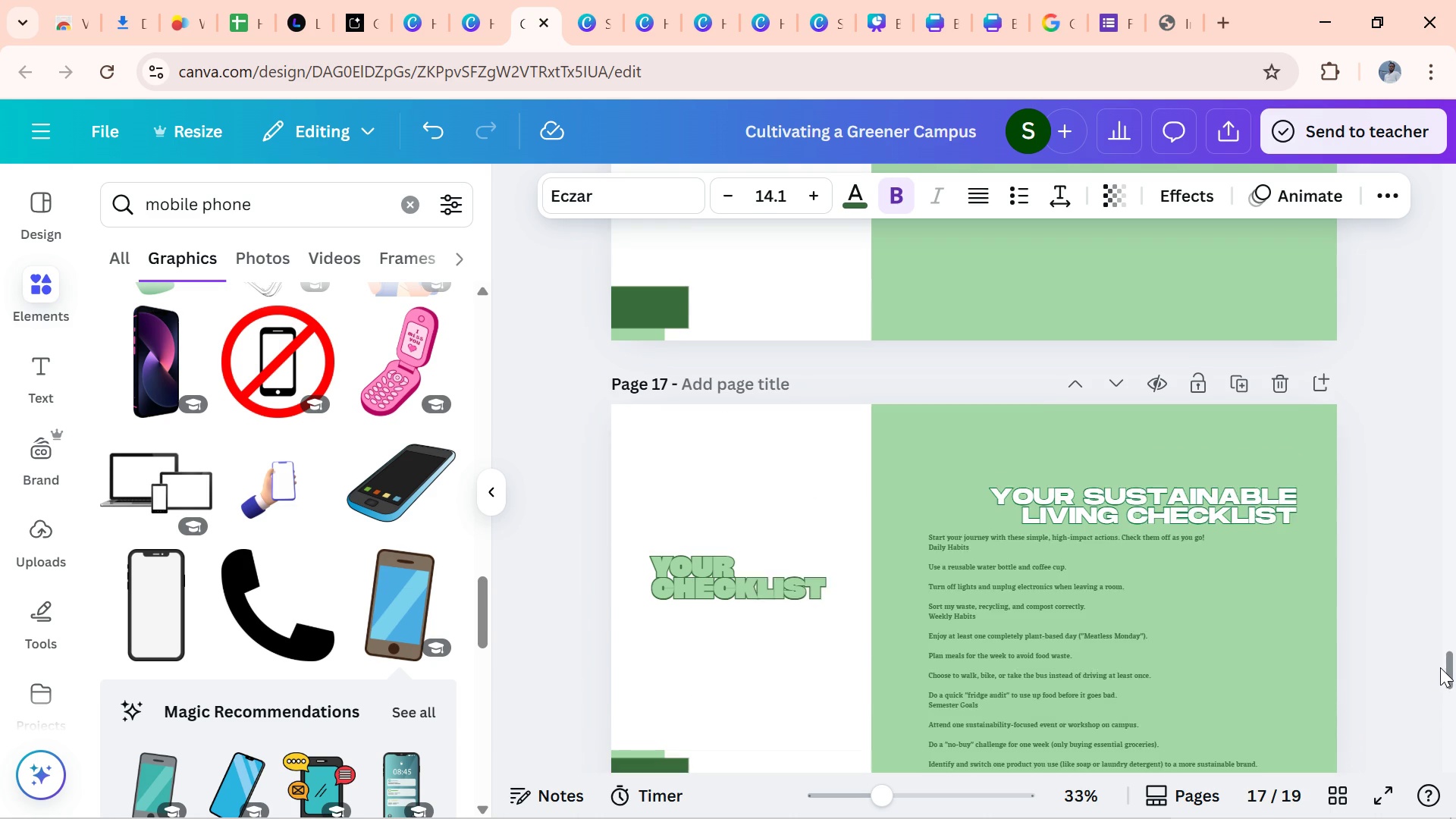 
wait(7.08)
 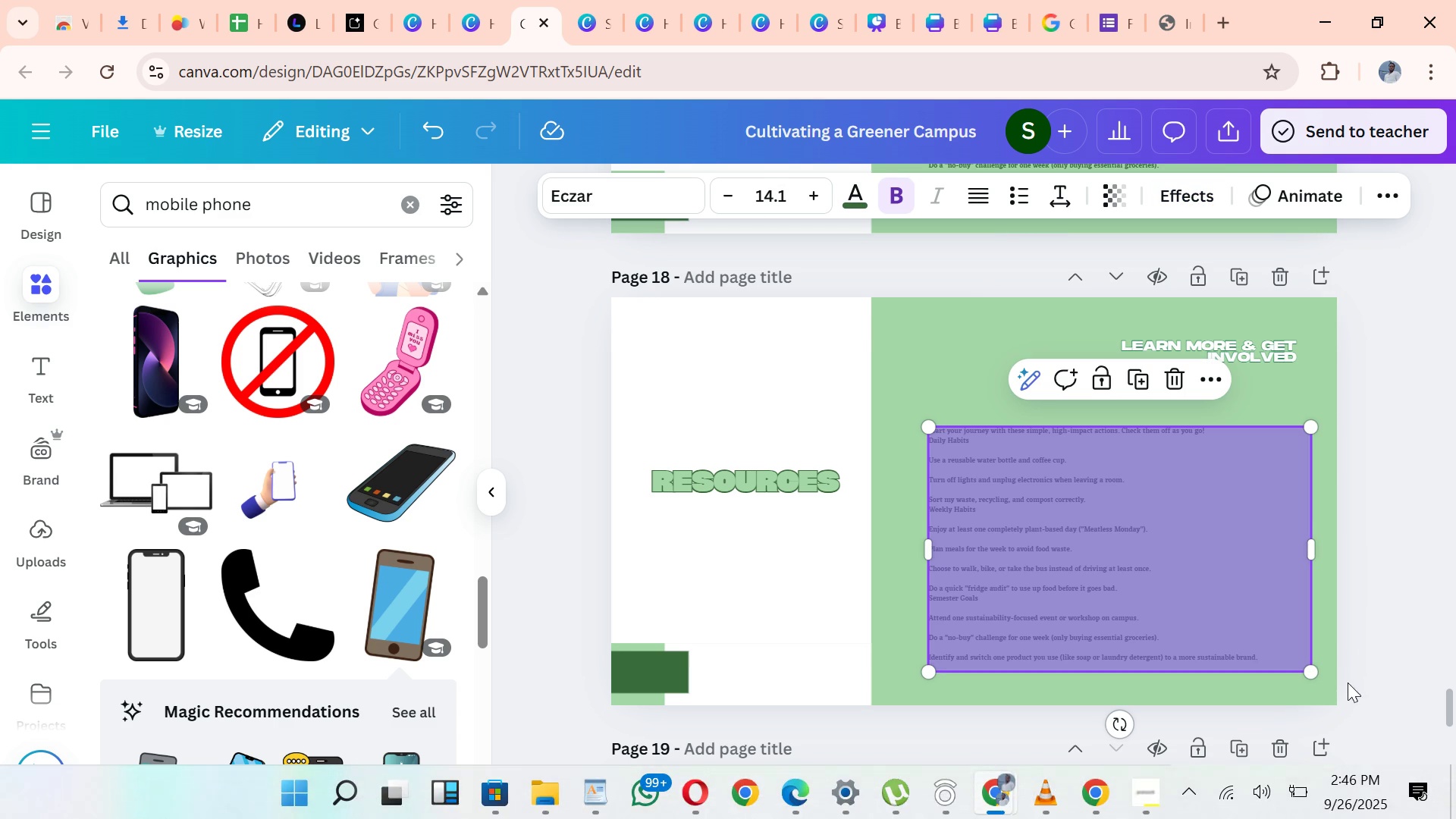 
left_click([1138, 417])
 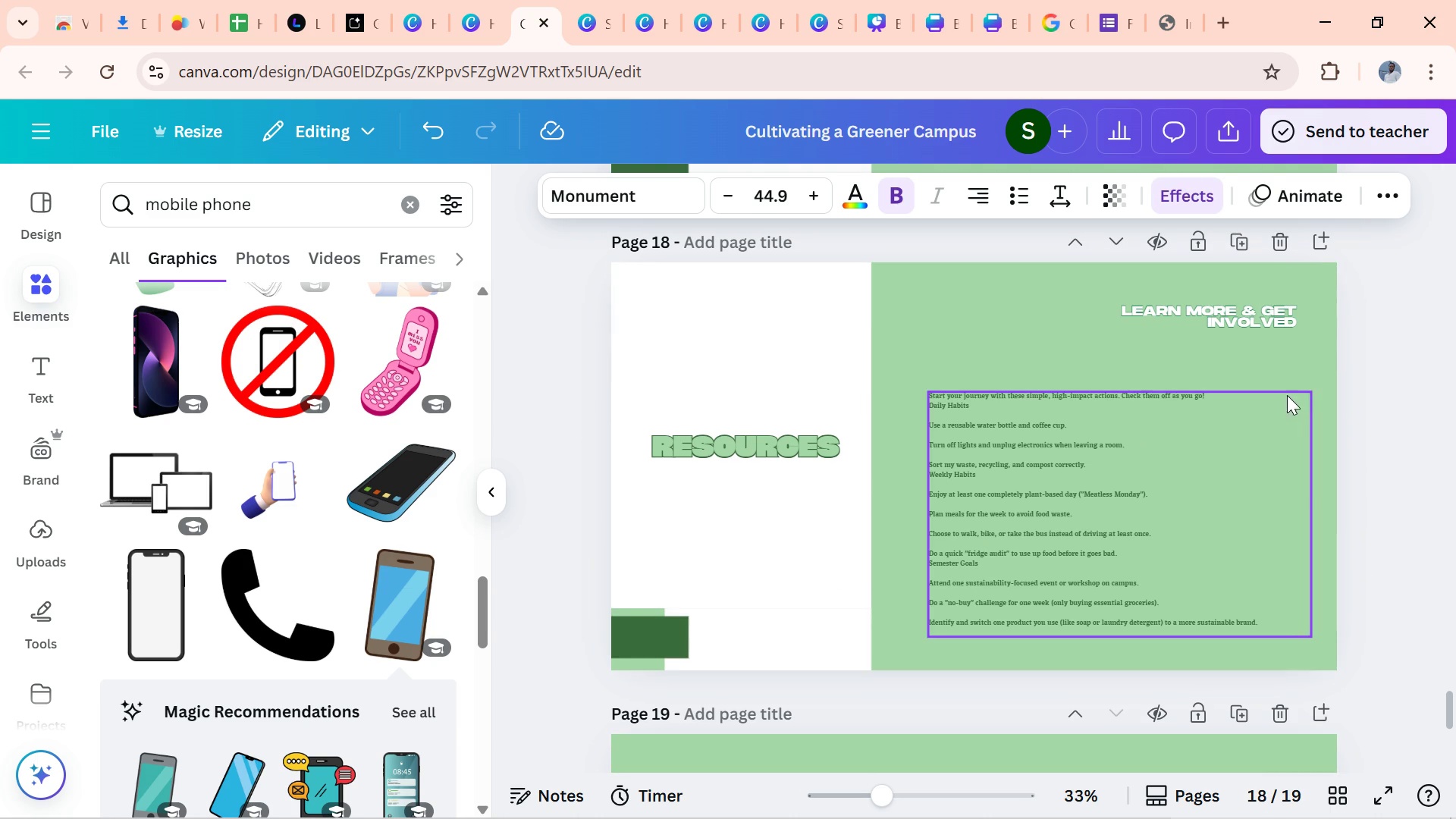 
left_click([1272, 328])
 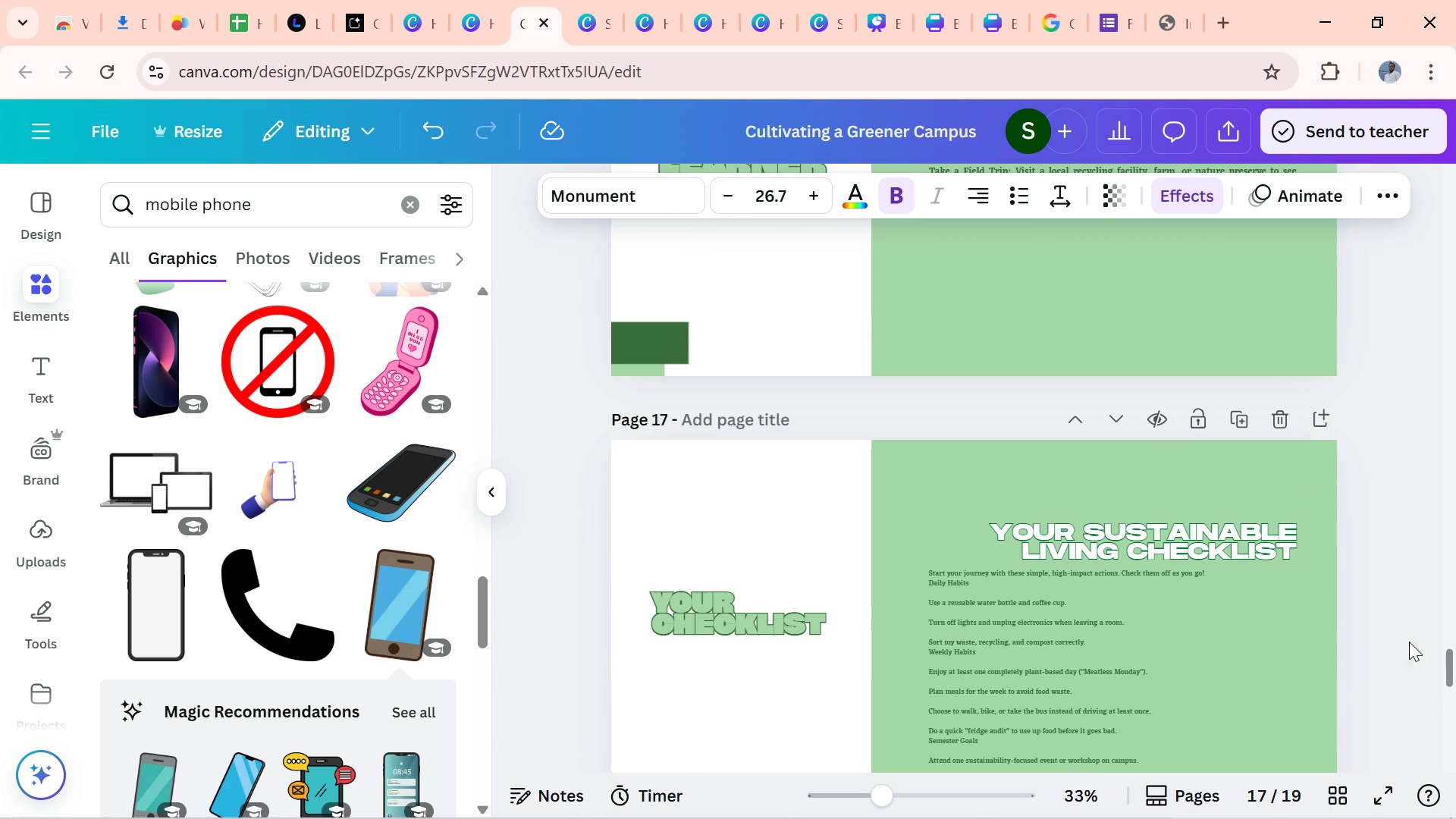 
wait(5.13)
 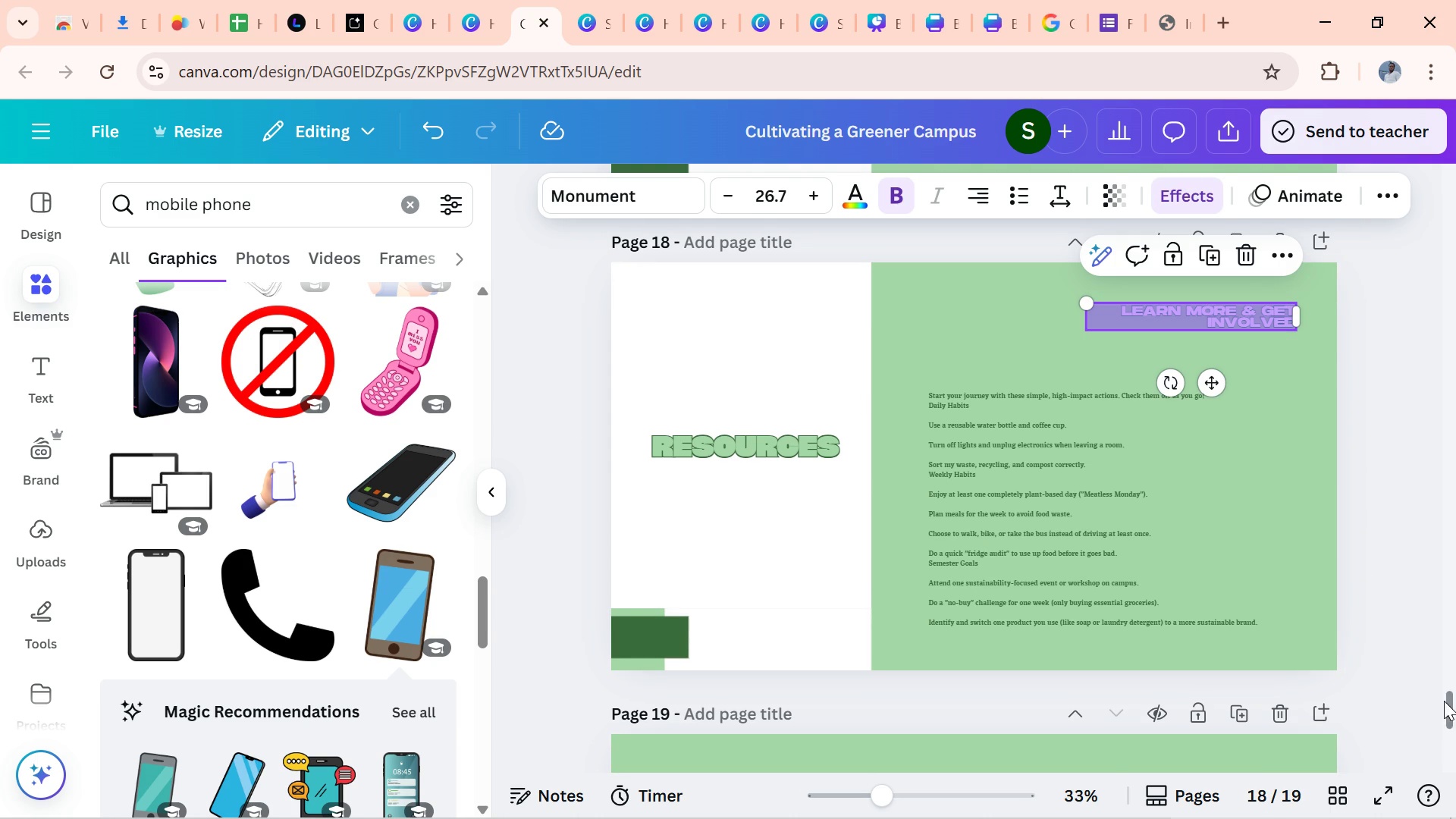 
left_click([1125, 532])
 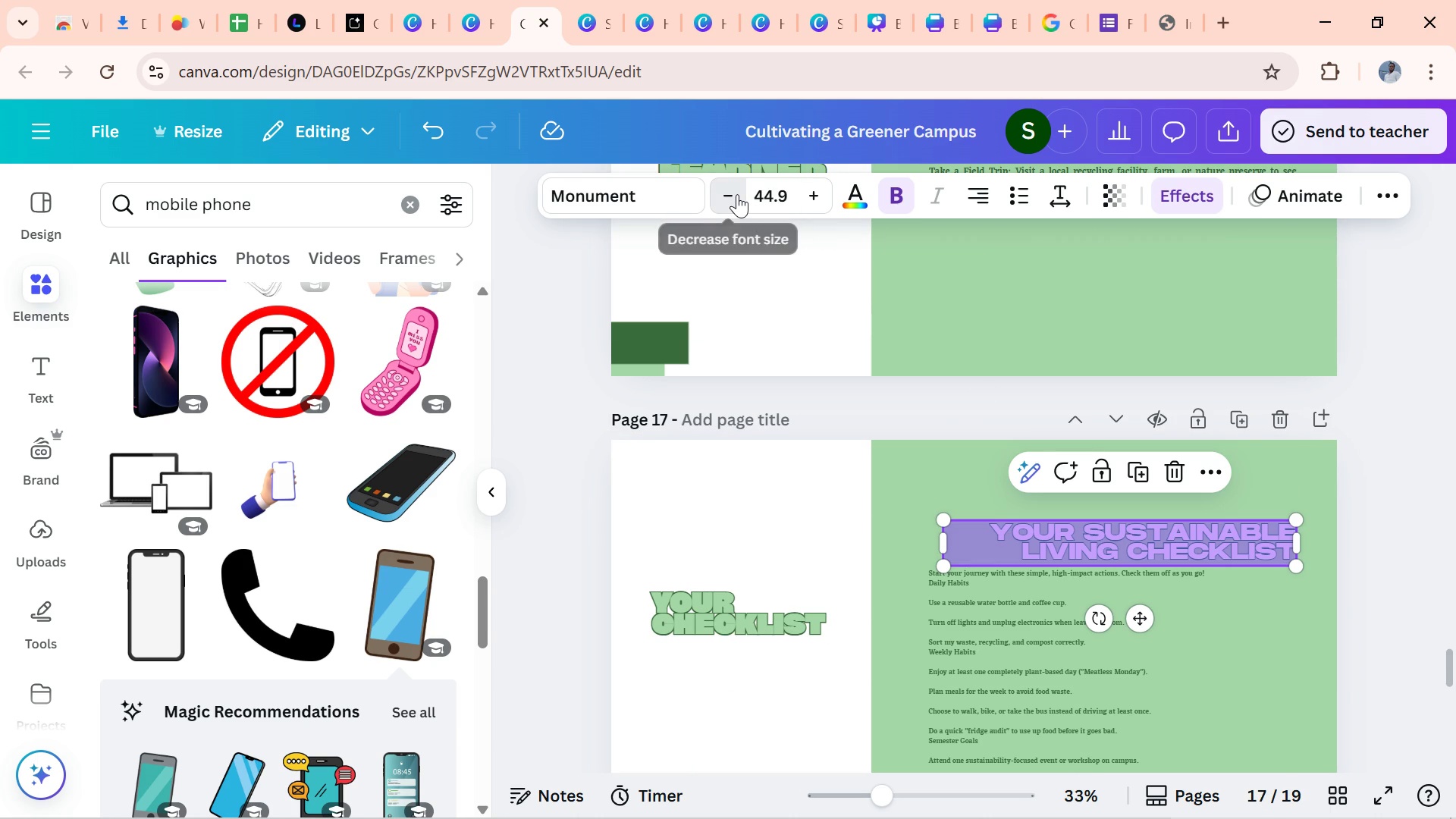 
double_click([737, 194])
 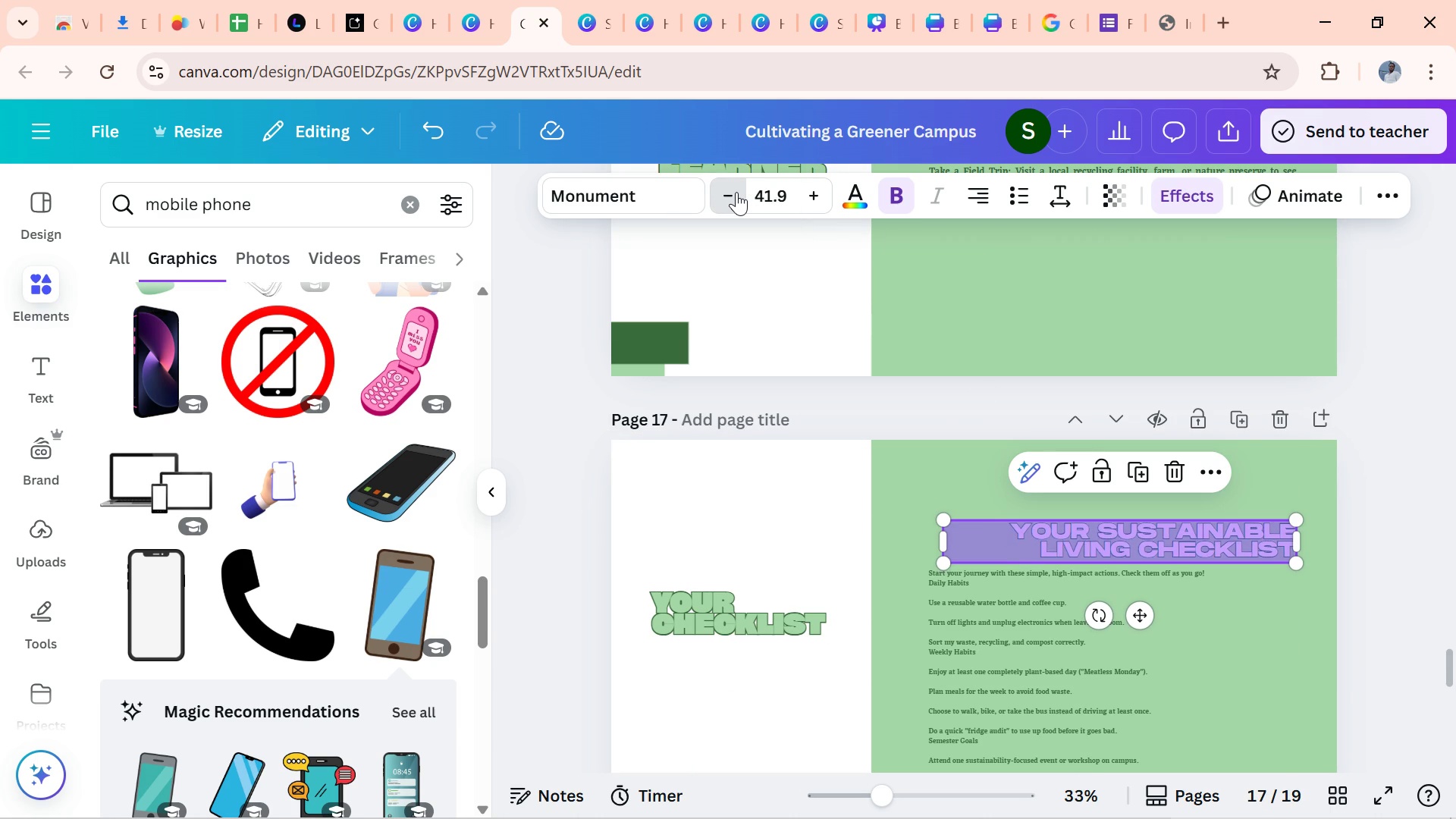 
triple_click([736, 192])
 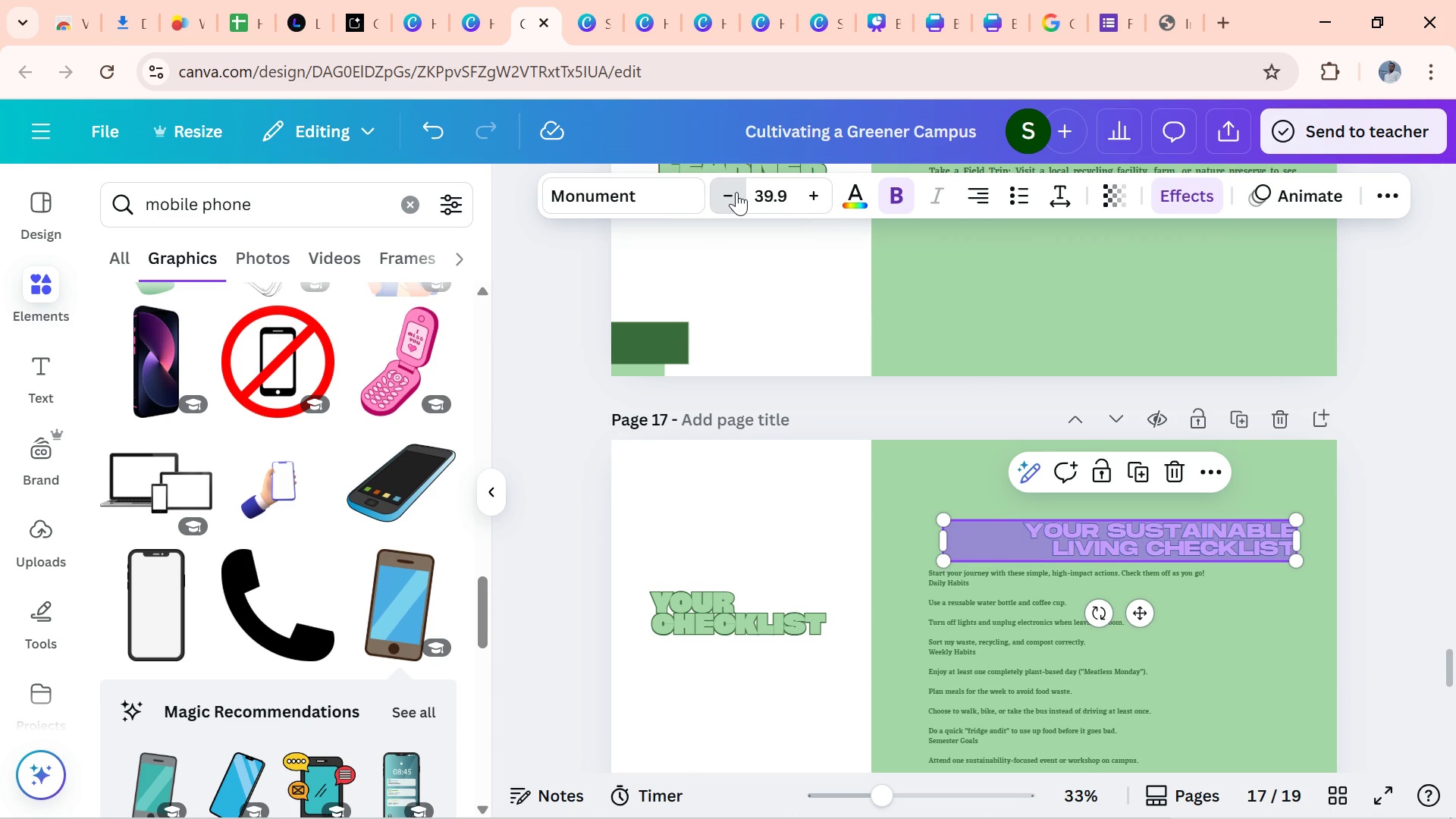 
triple_click([736, 192])
 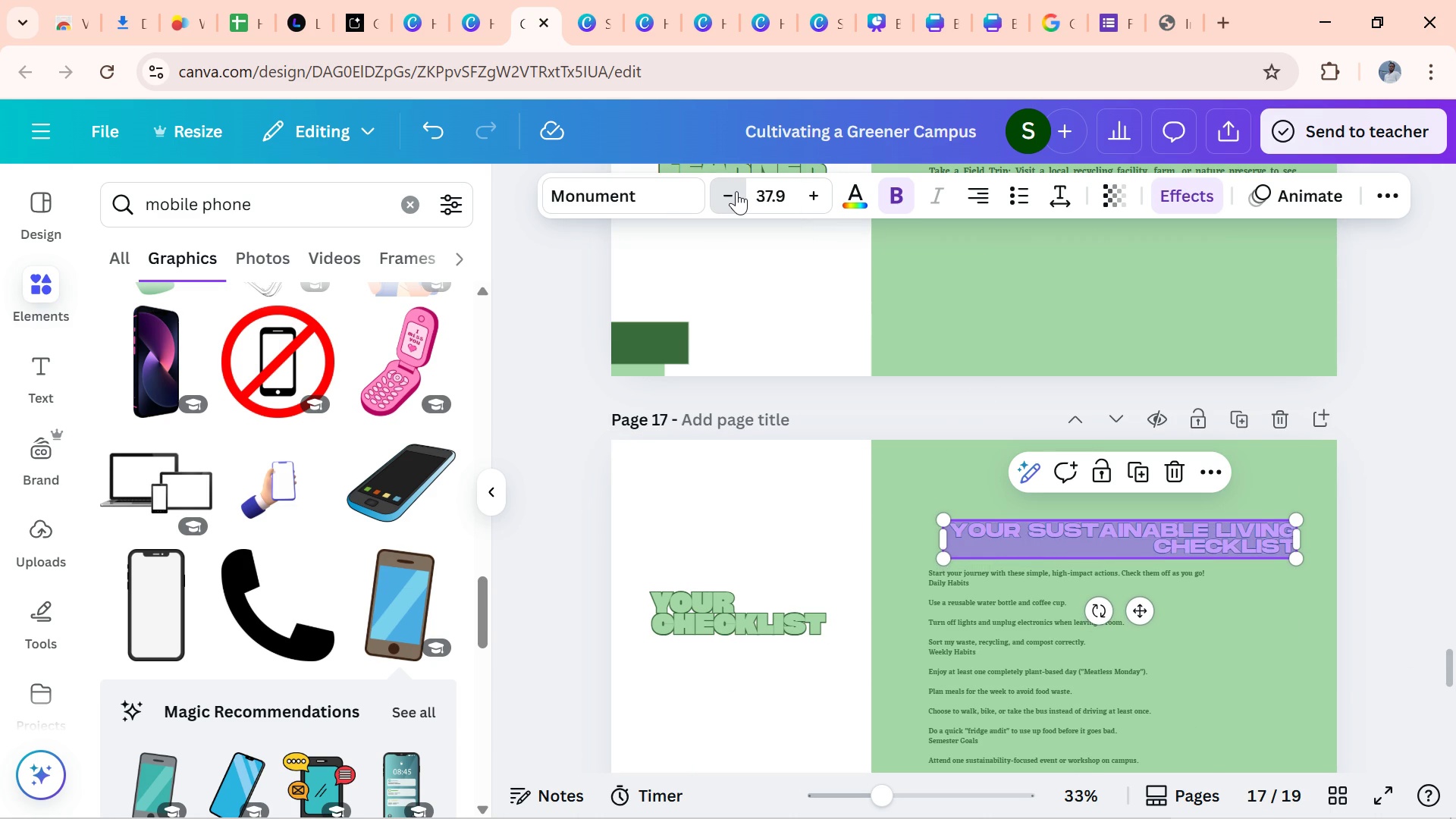 
triple_click([736, 191])
 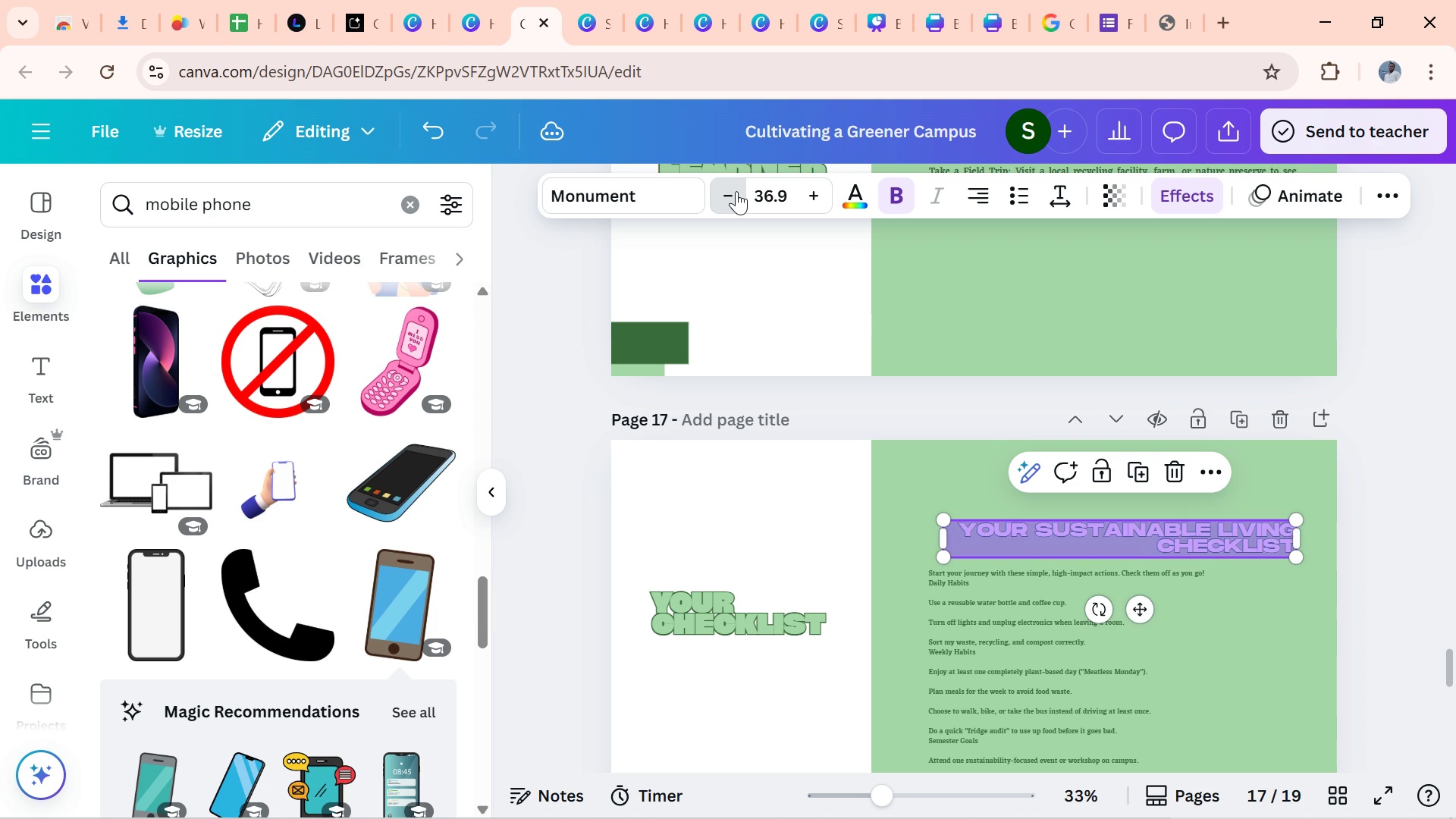 
triple_click([736, 191])
 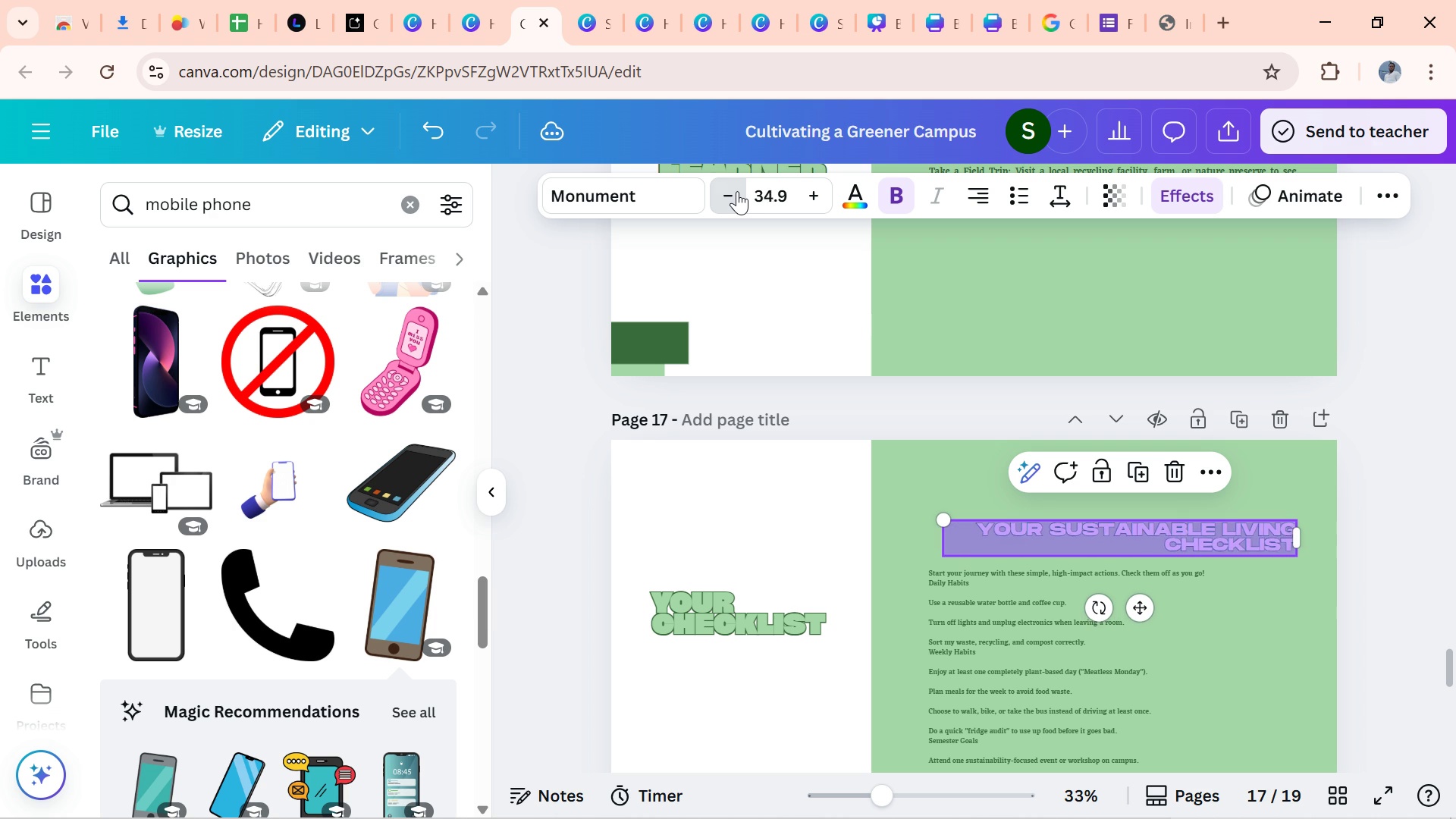 
triple_click([737, 191])
 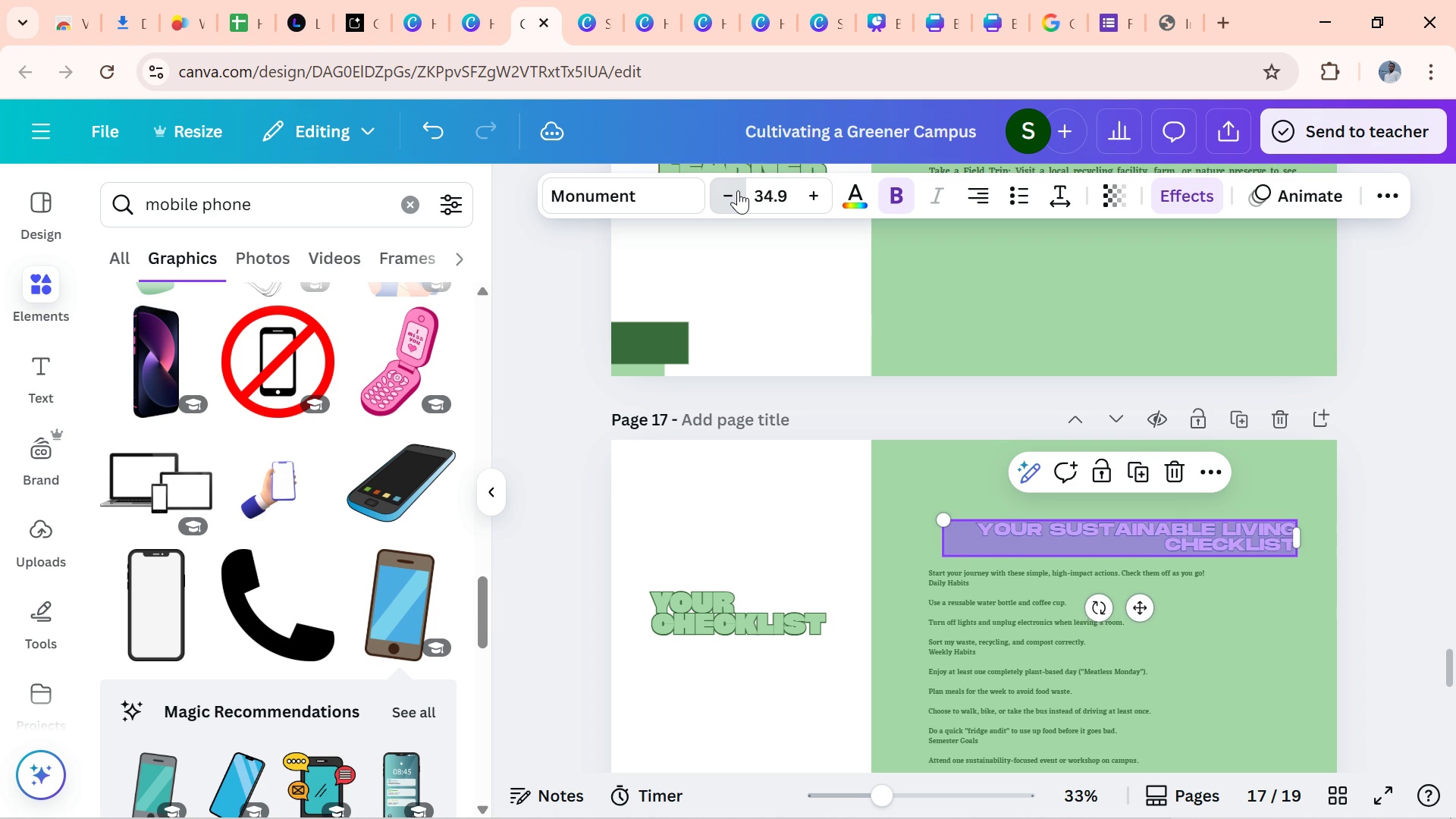 
triple_click([737, 191])
 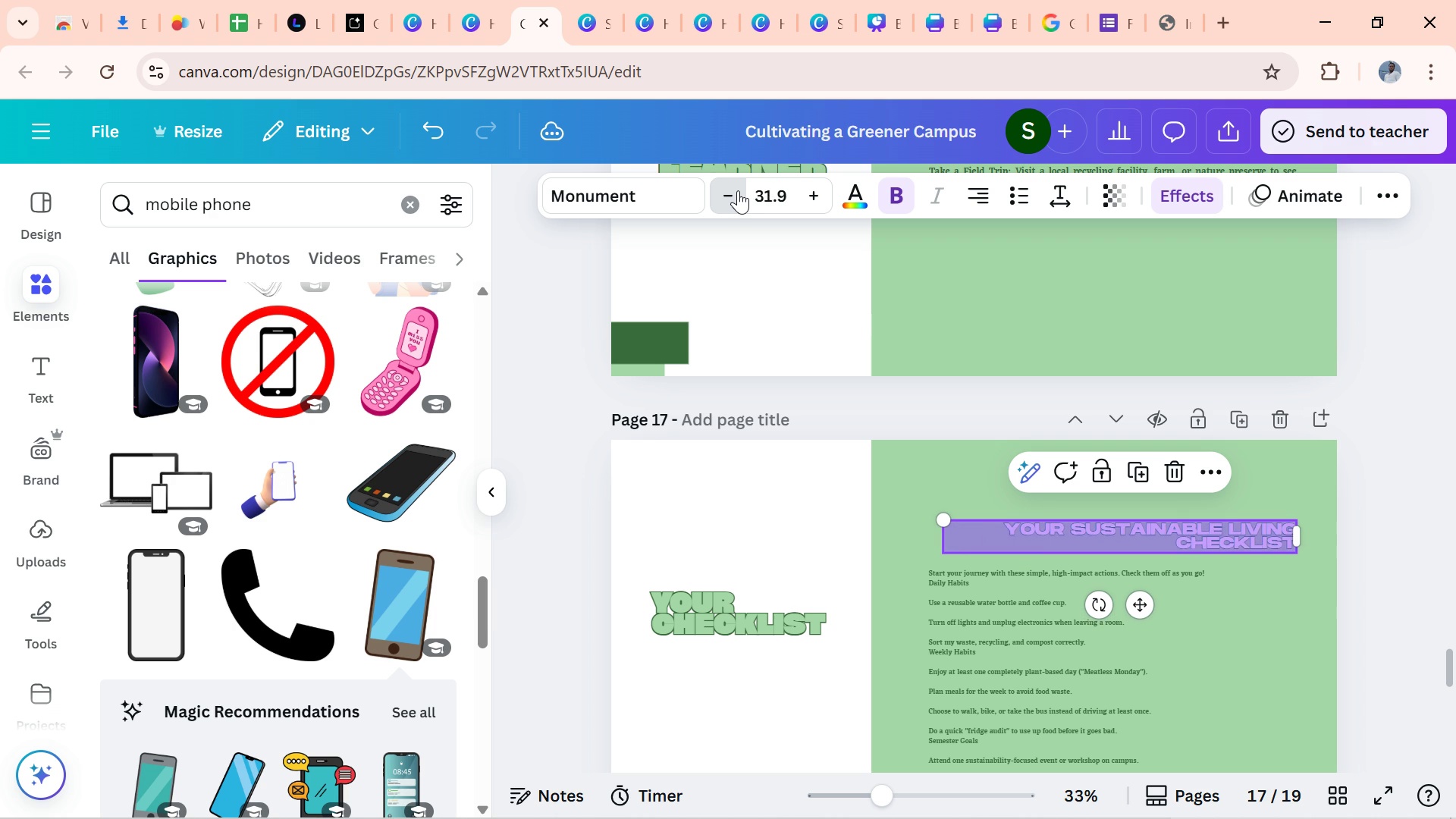 
triple_click([738, 190])
 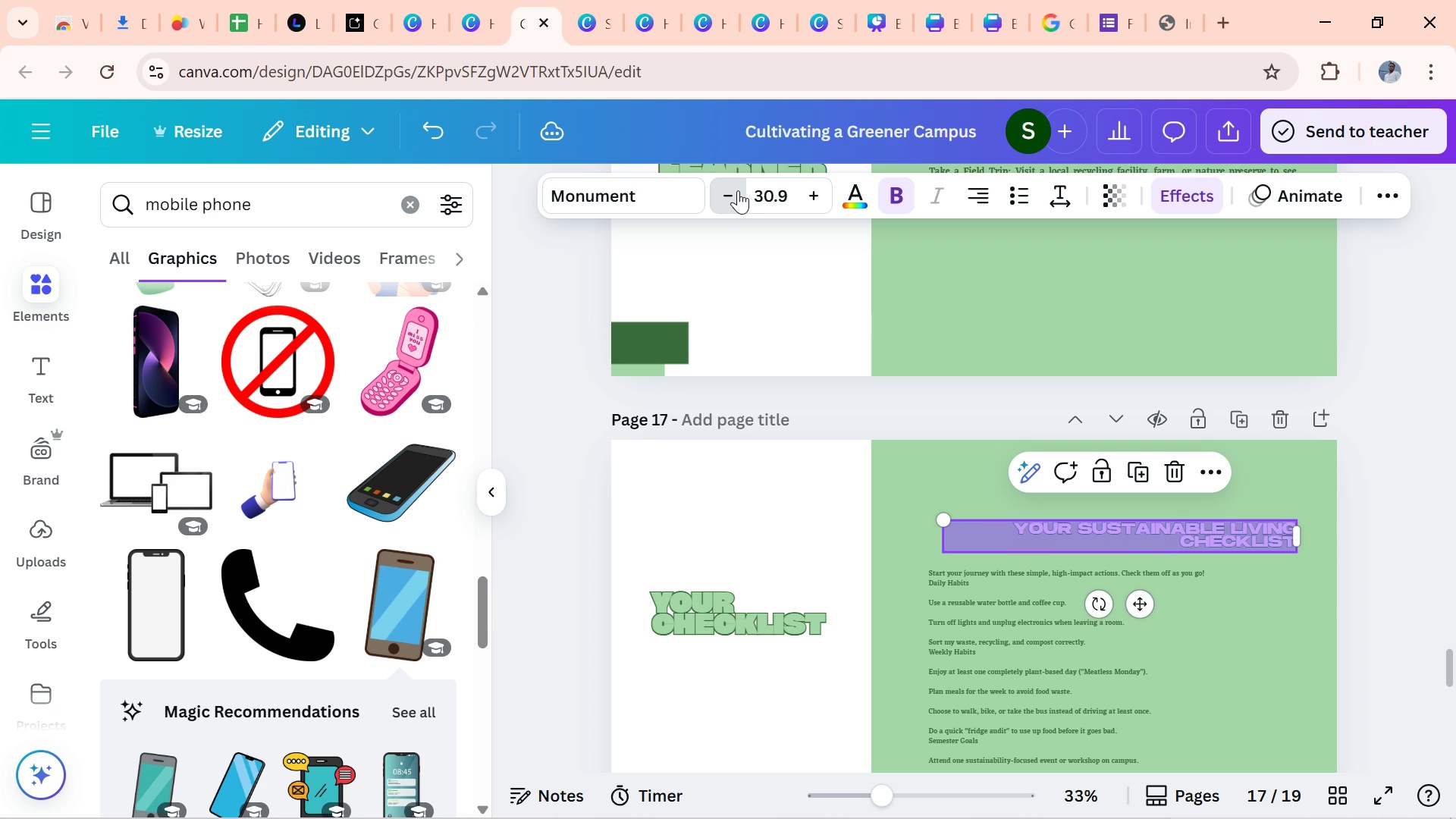 
triple_click([738, 190])
 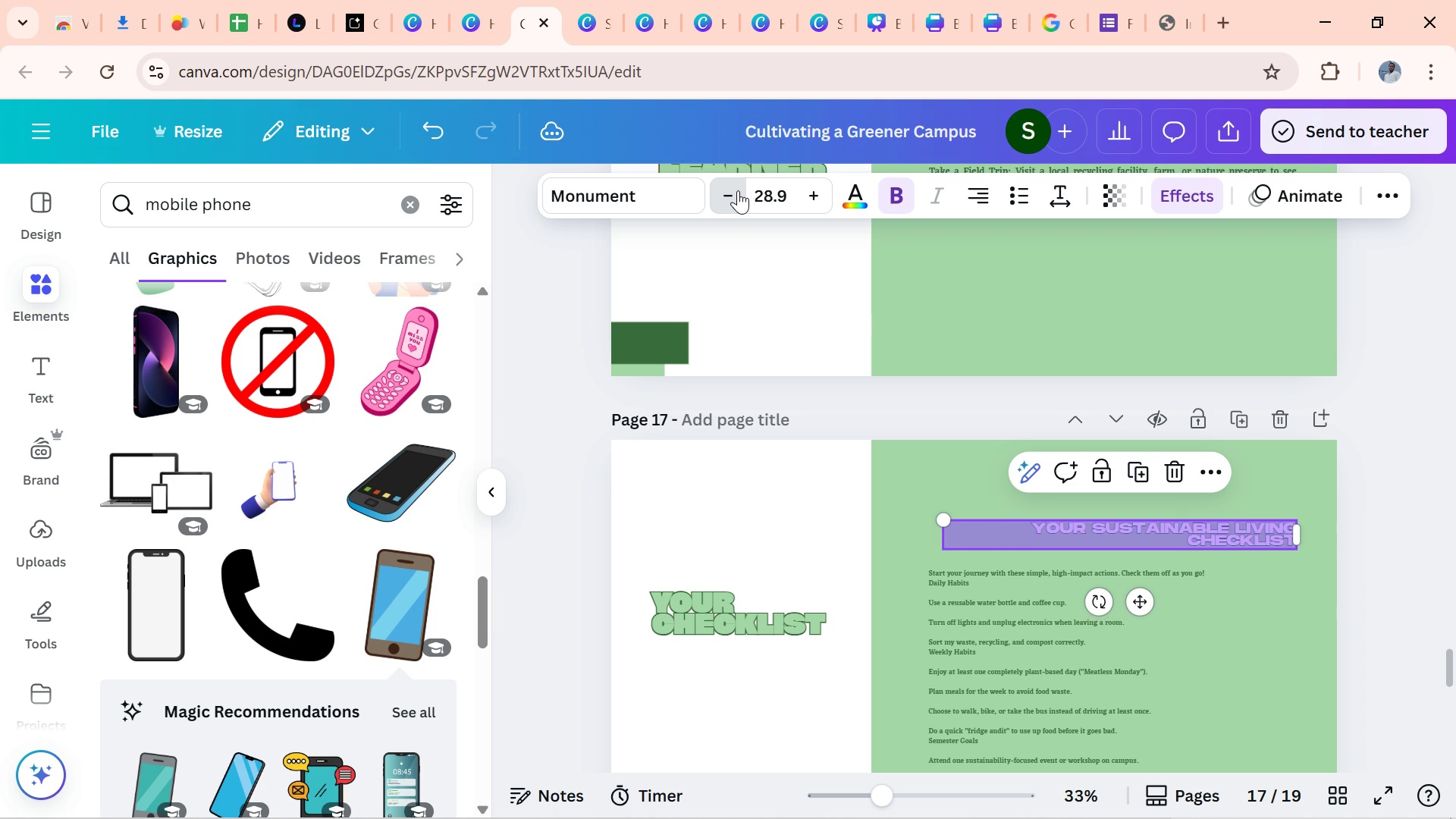 
triple_click([738, 190])
 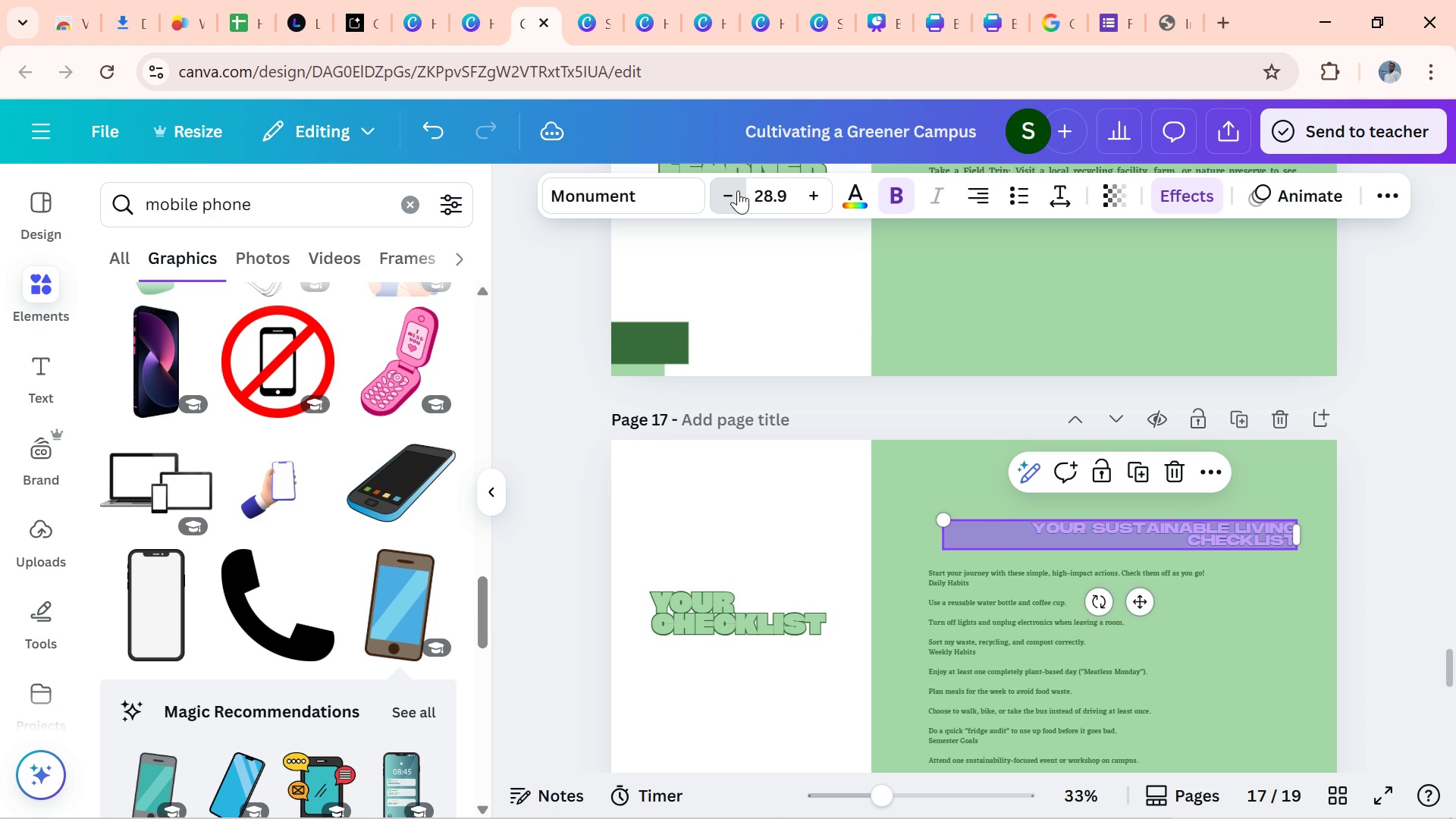 
triple_click([738, 190])
 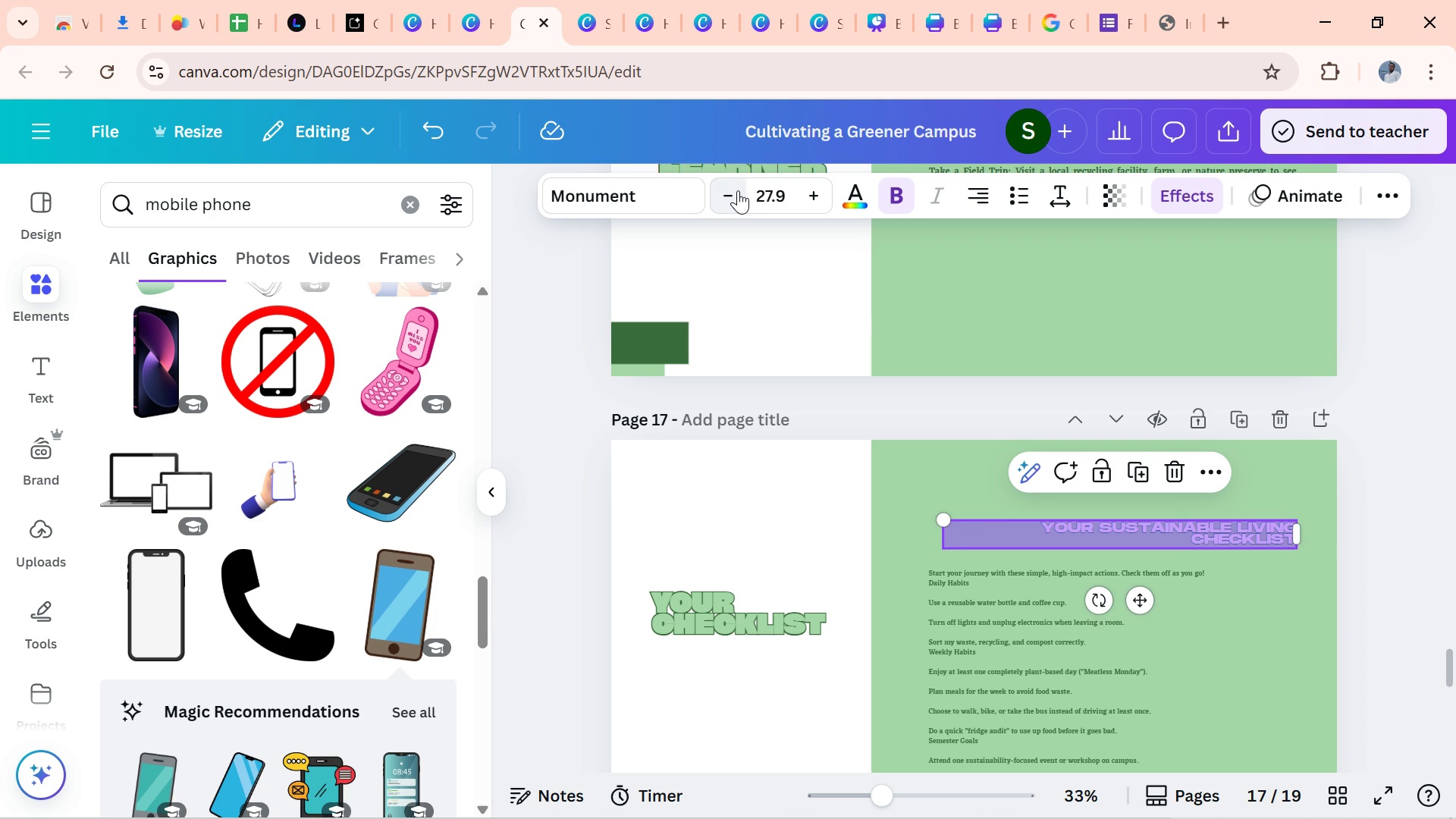 
left_click([738, 190])
 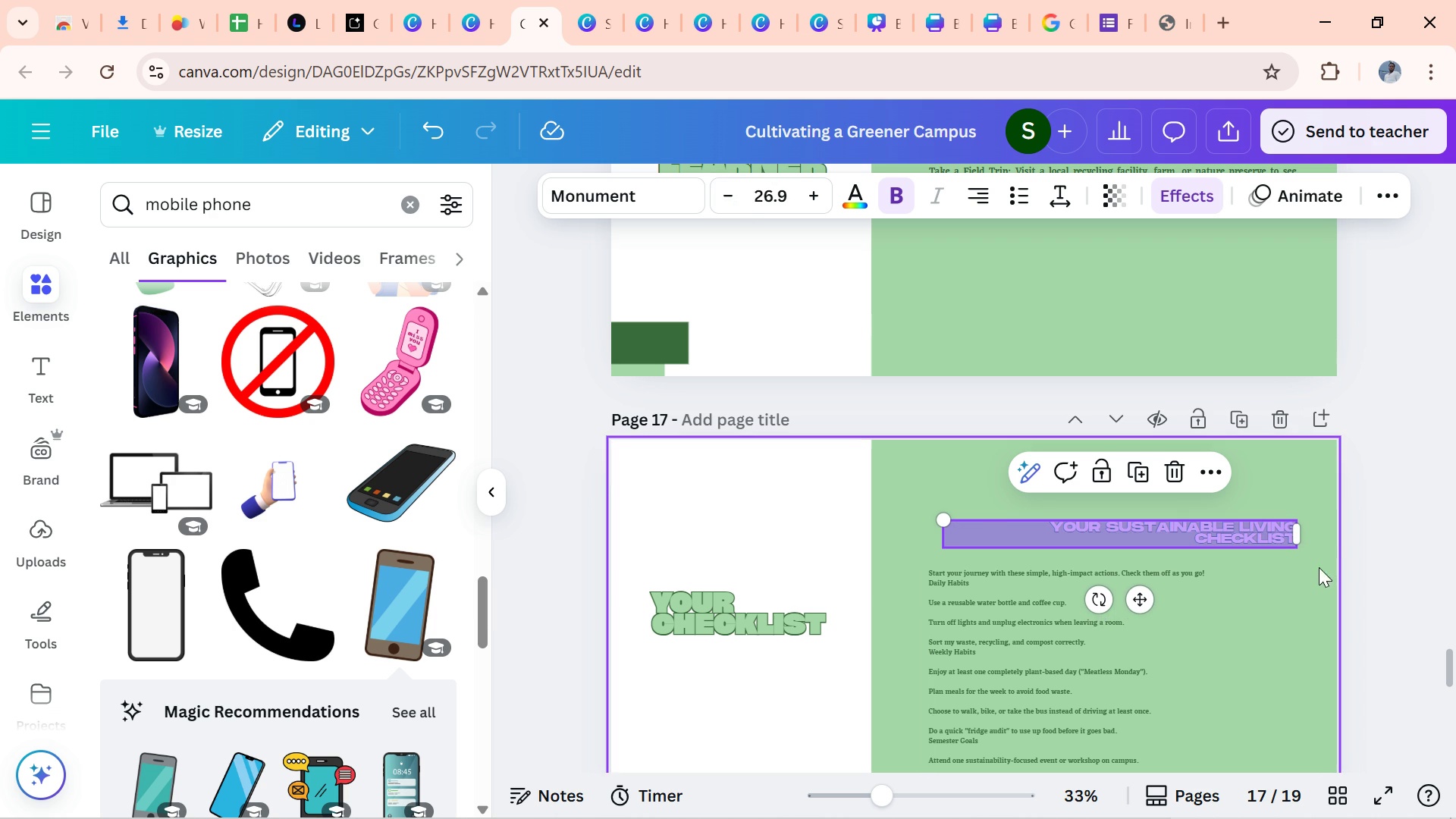 
left_click([1332, 554])
 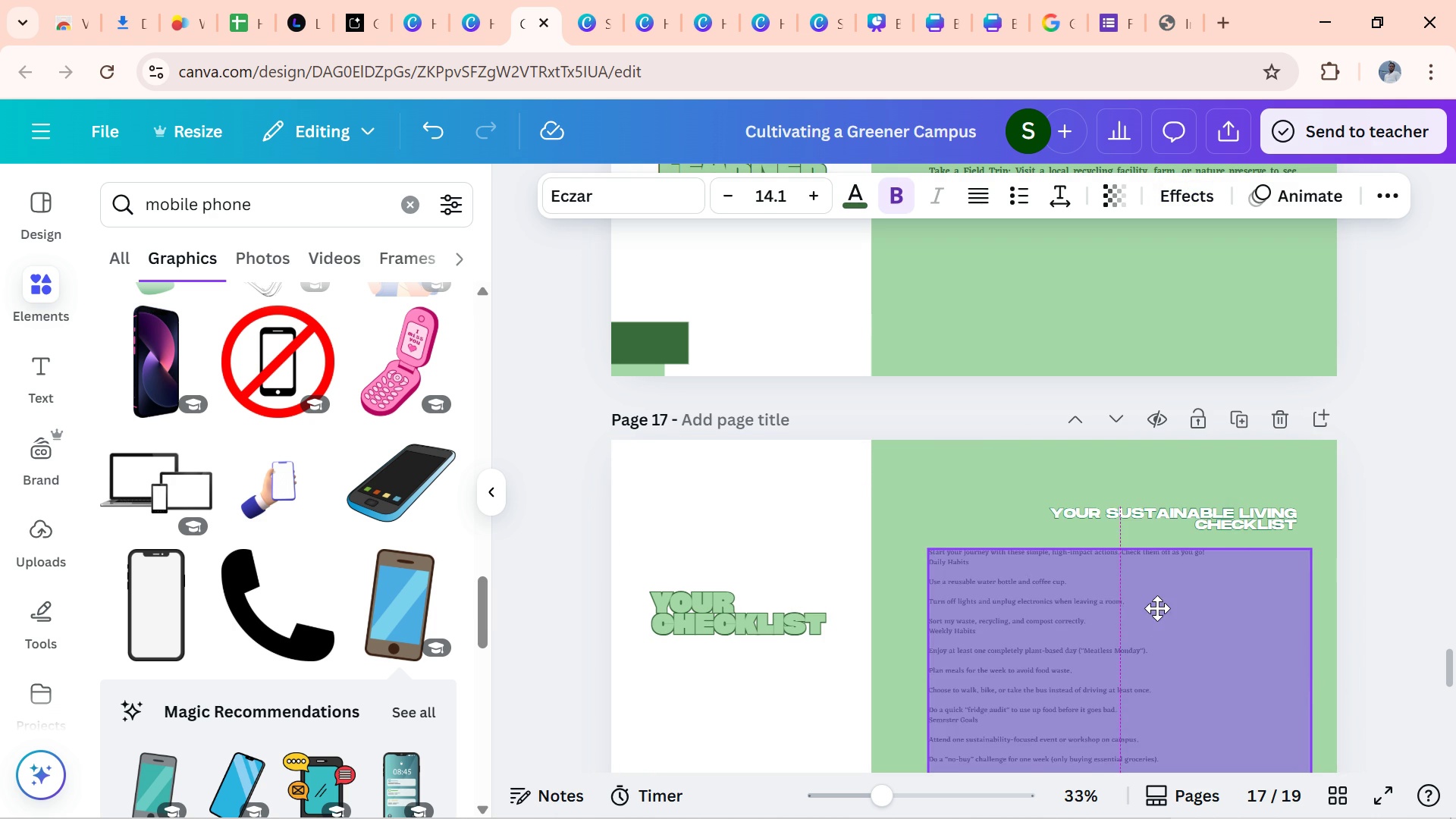 
wait(7.14)
 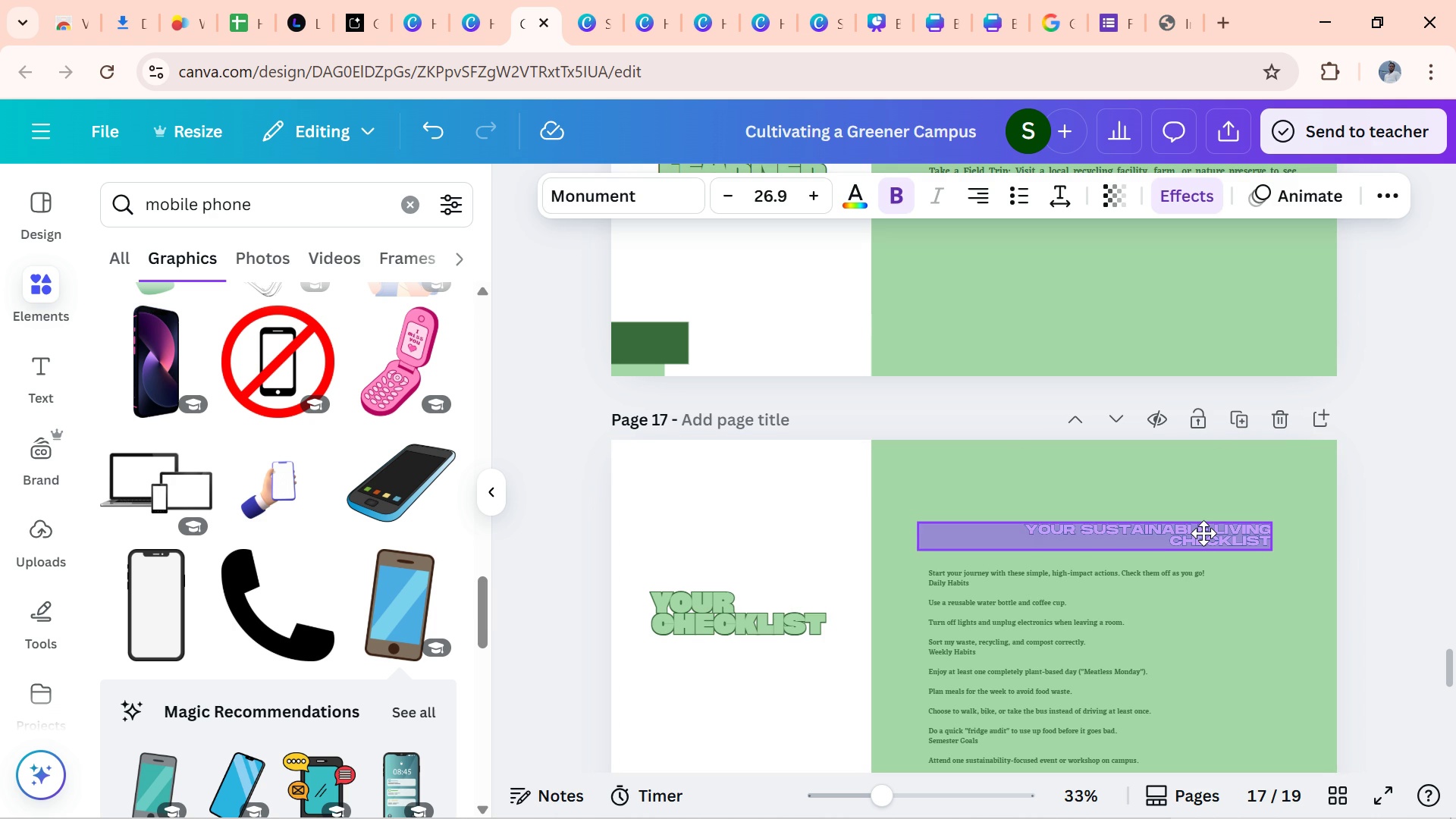 
left_click([1381, 530])